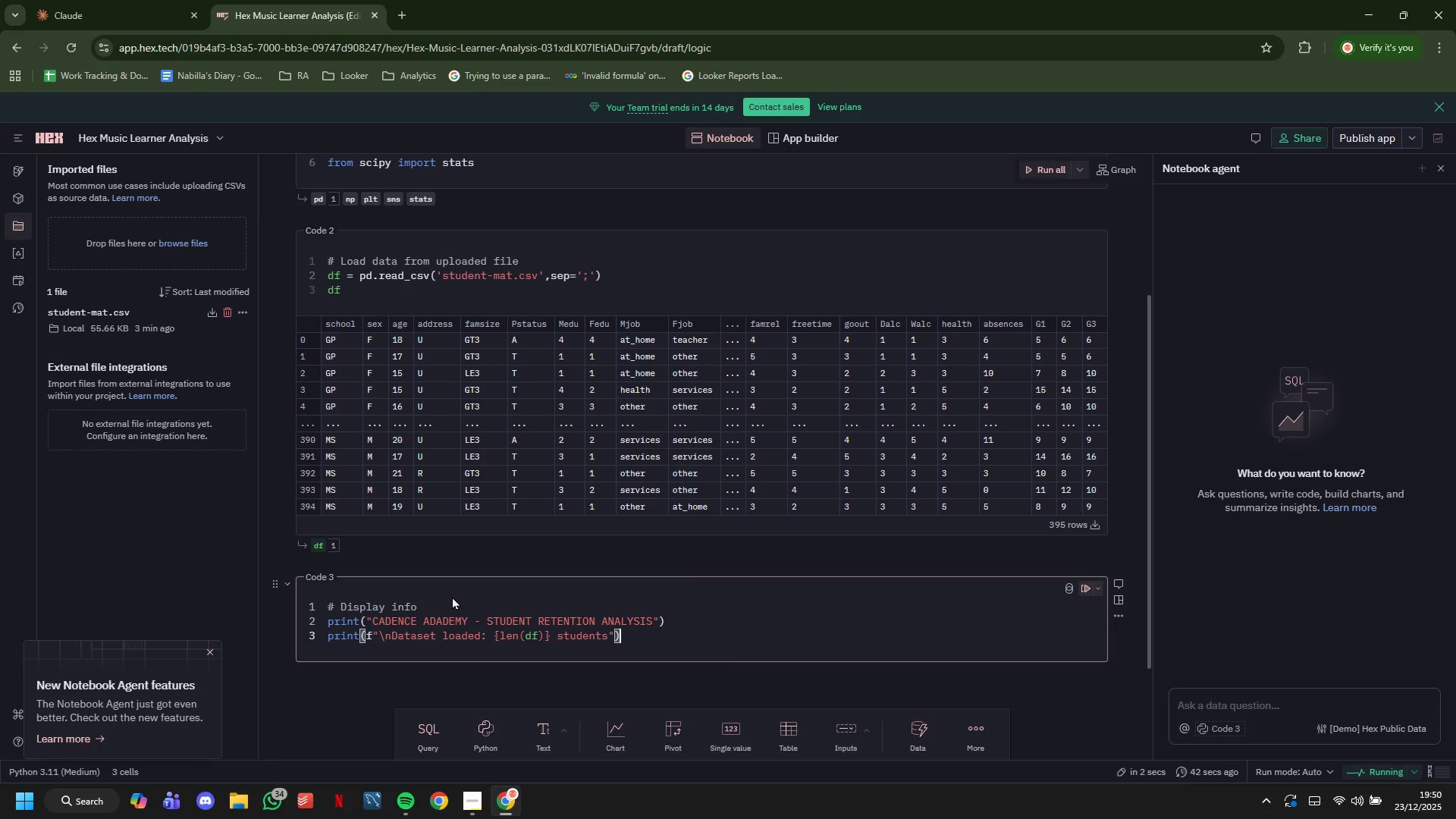 
key(ArrowRight)
 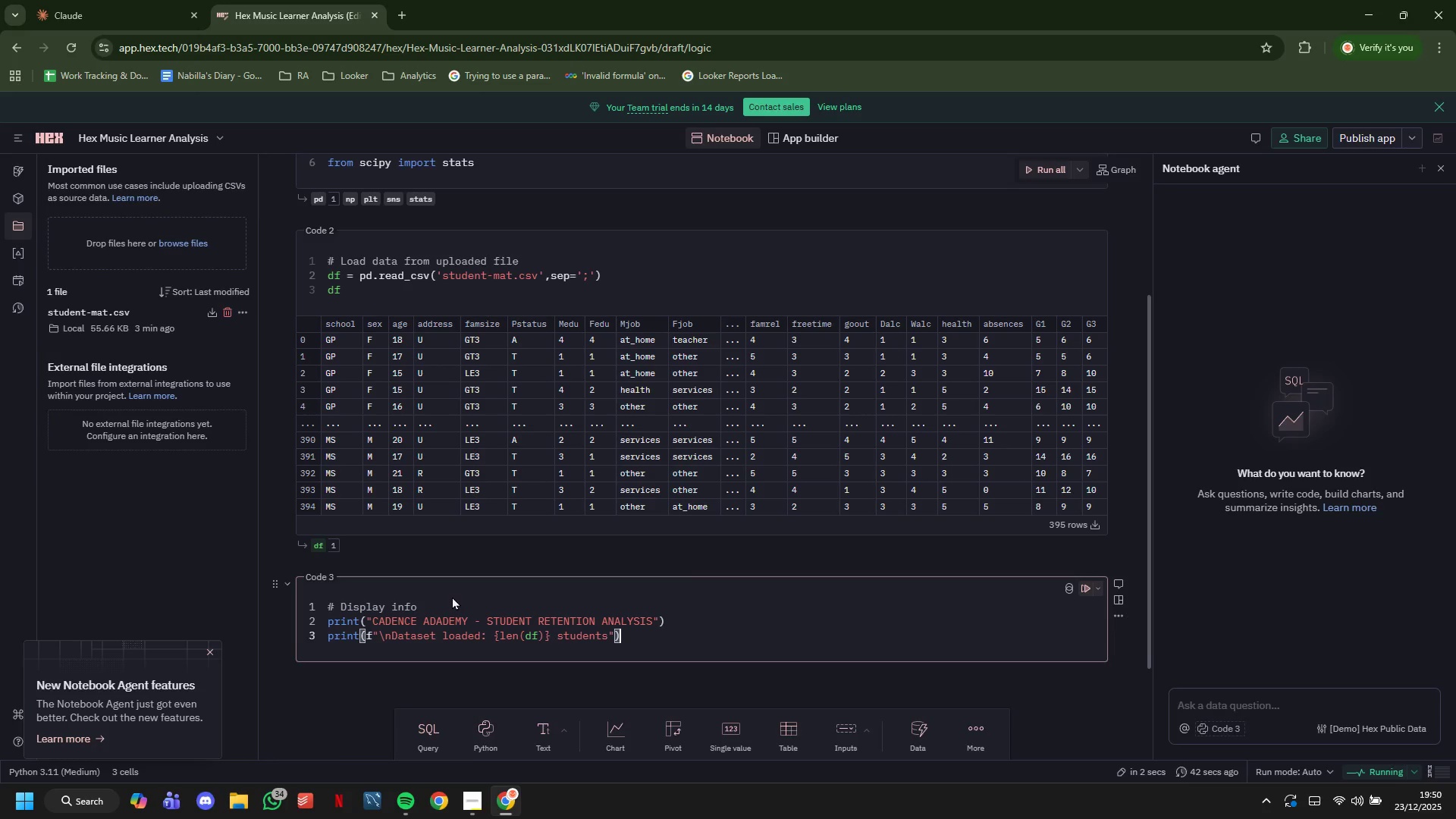 
key(Enter)
 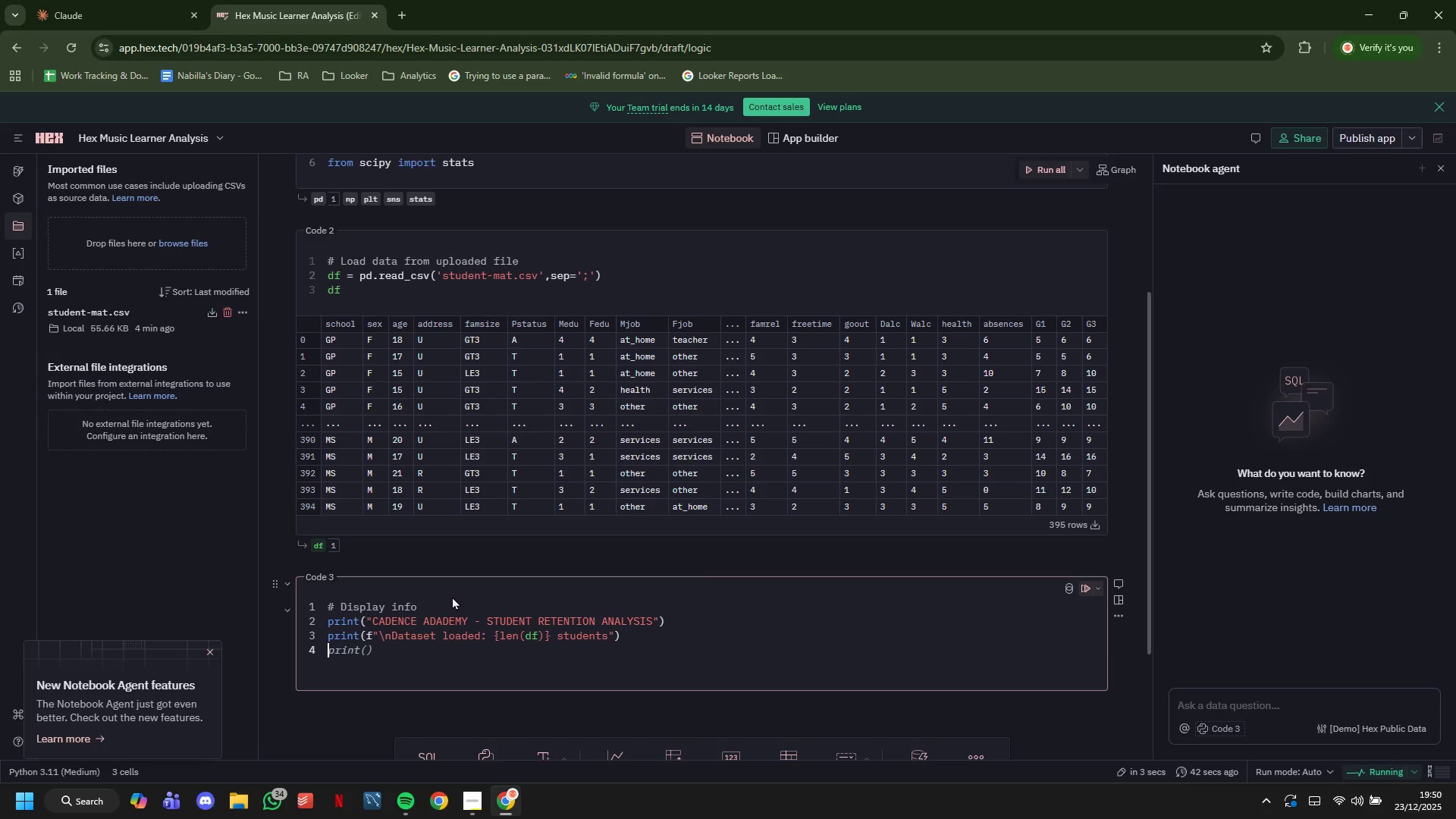 
type(print(f"")
 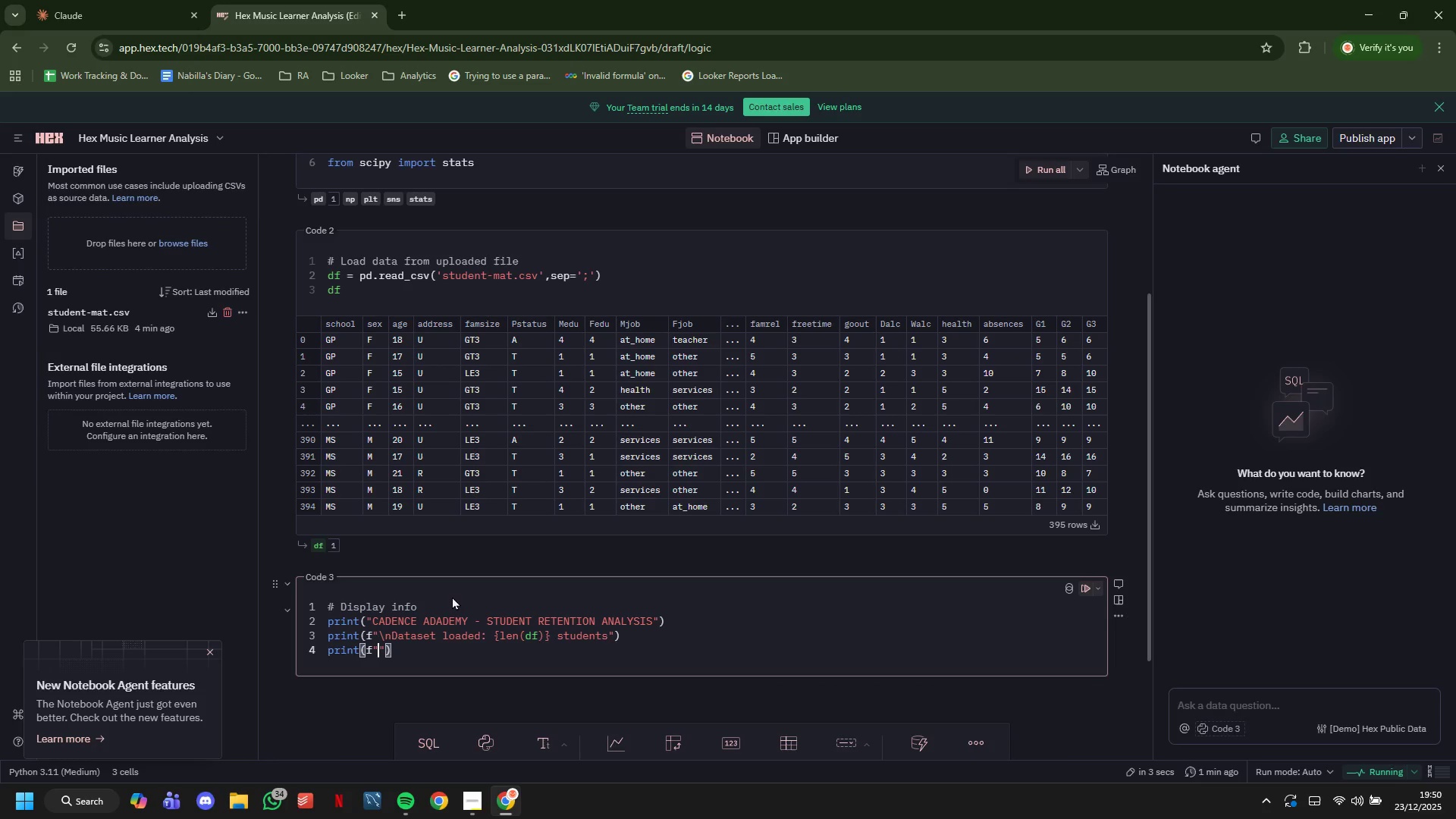 
 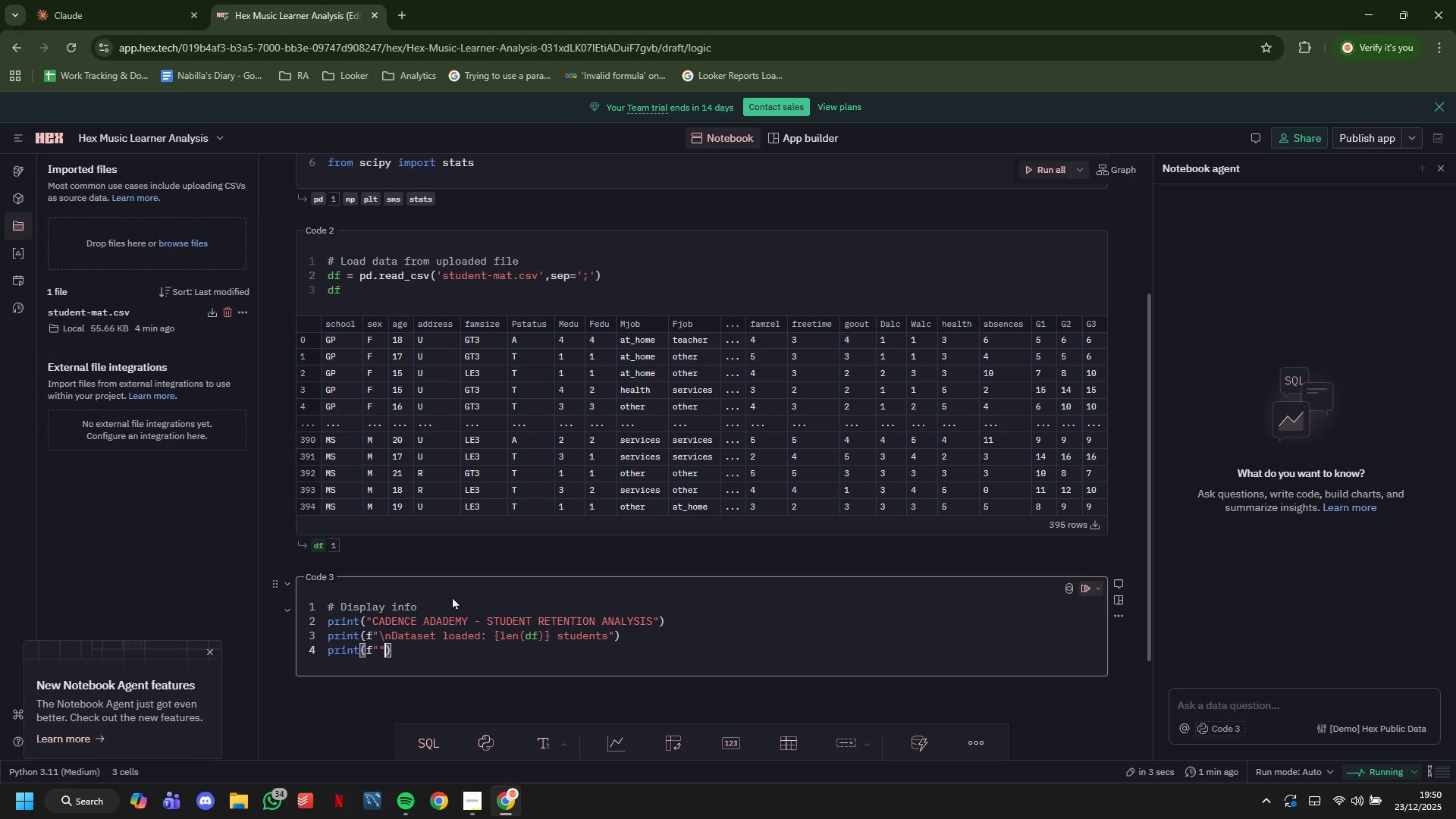 
key(ArrowLeft)
 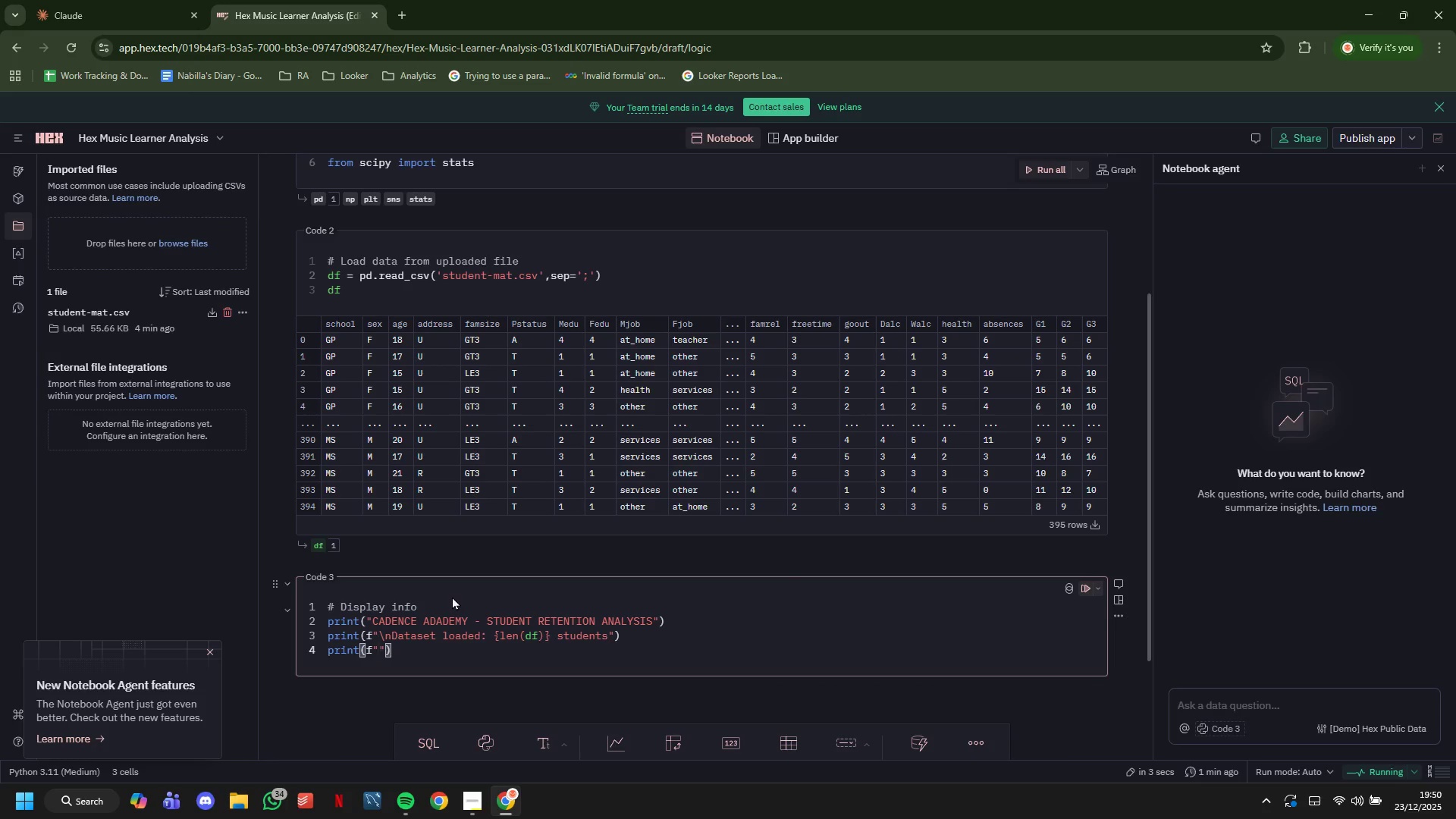 
type(Columns: {df.shape[1)
 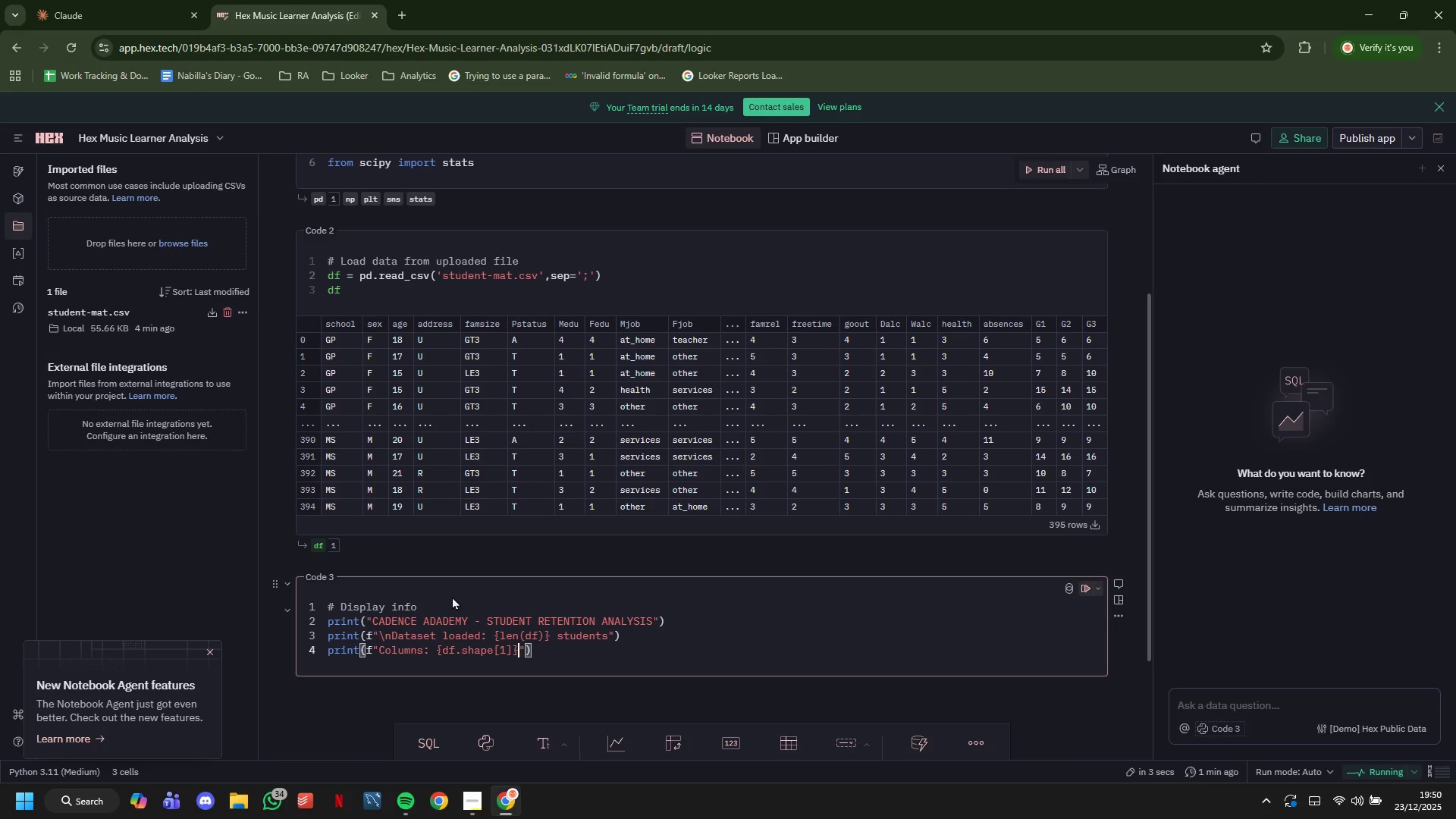 
 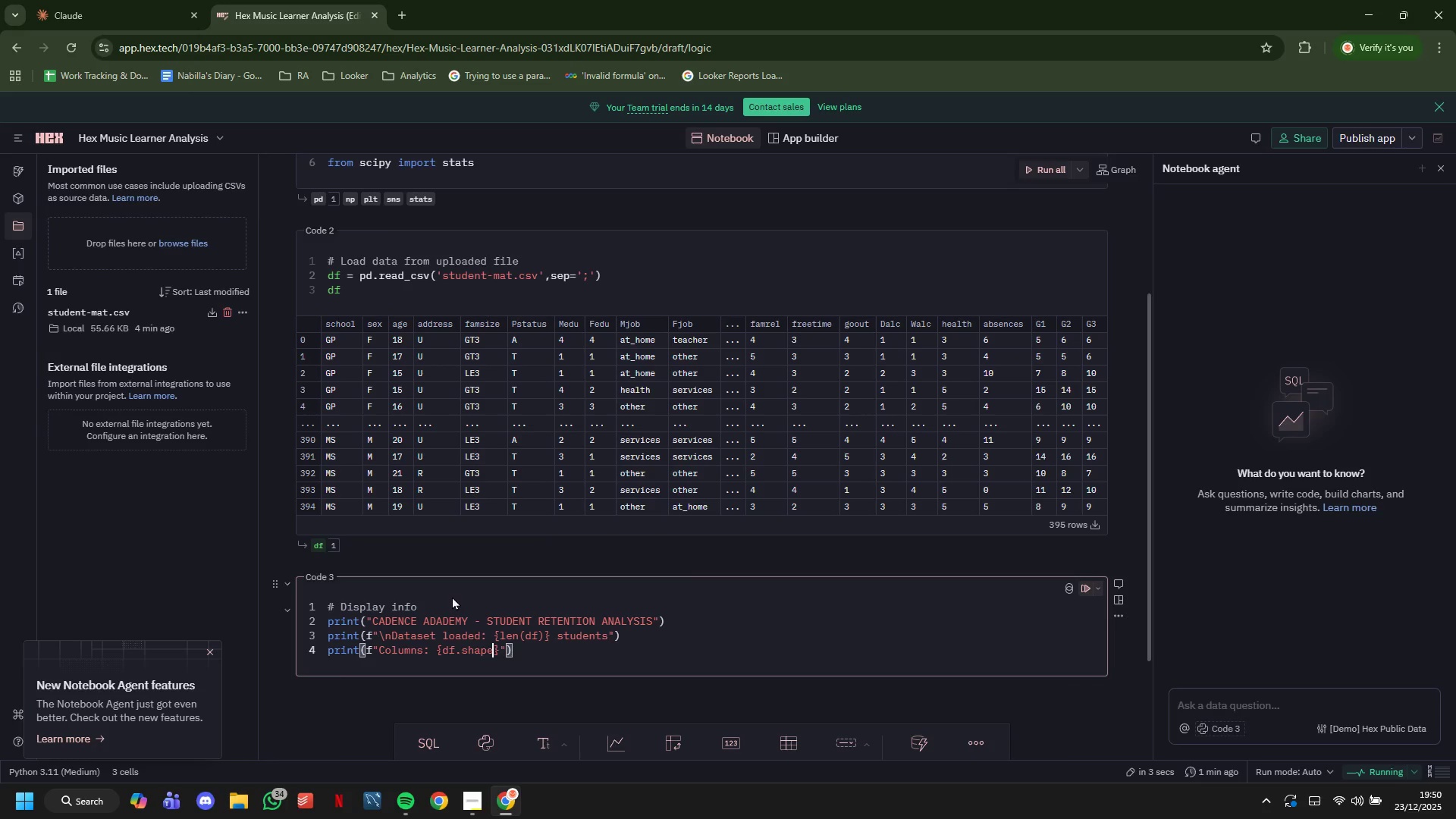 
key(ArrowRight)
 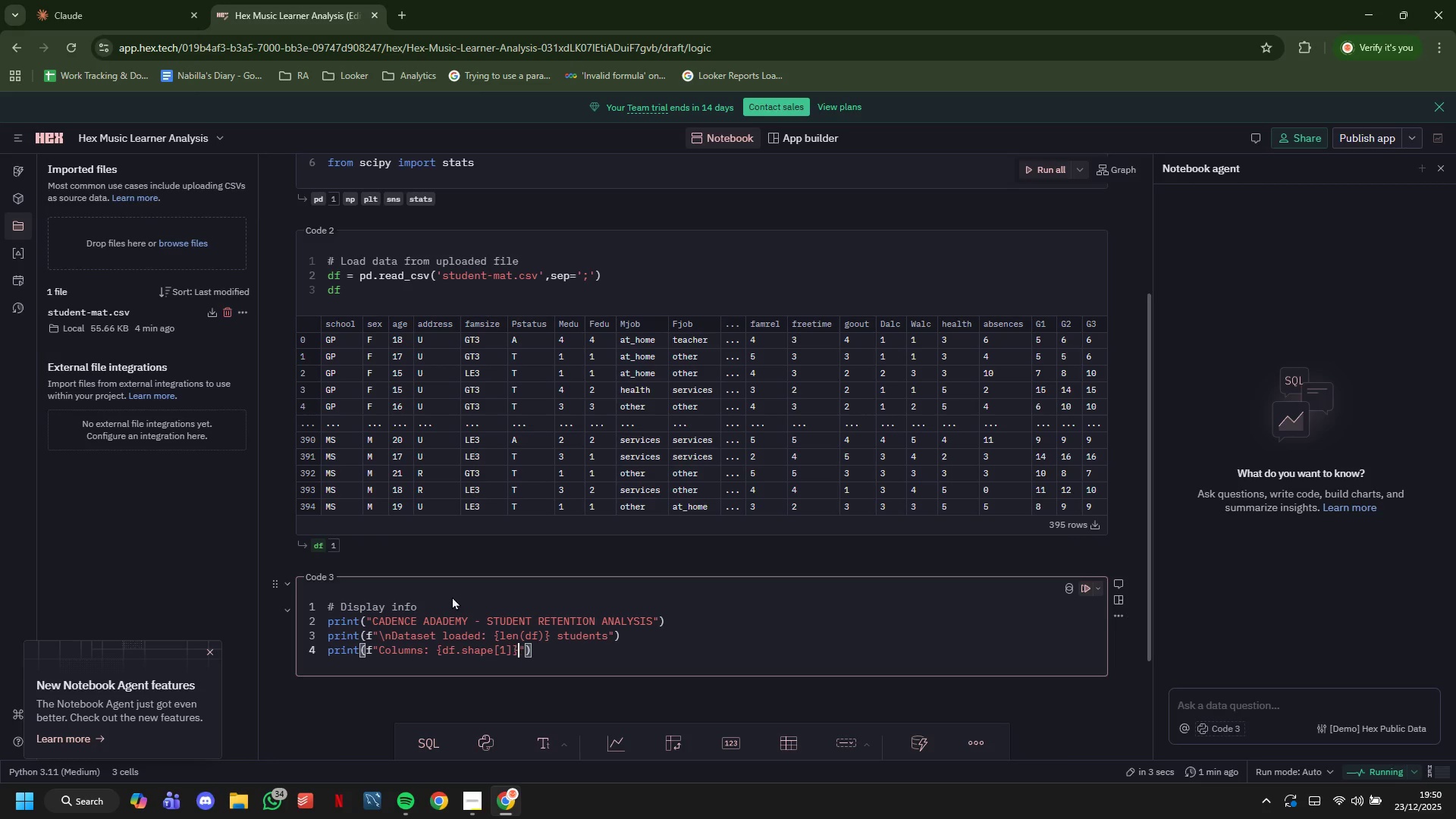 
key(ArrowRight)
 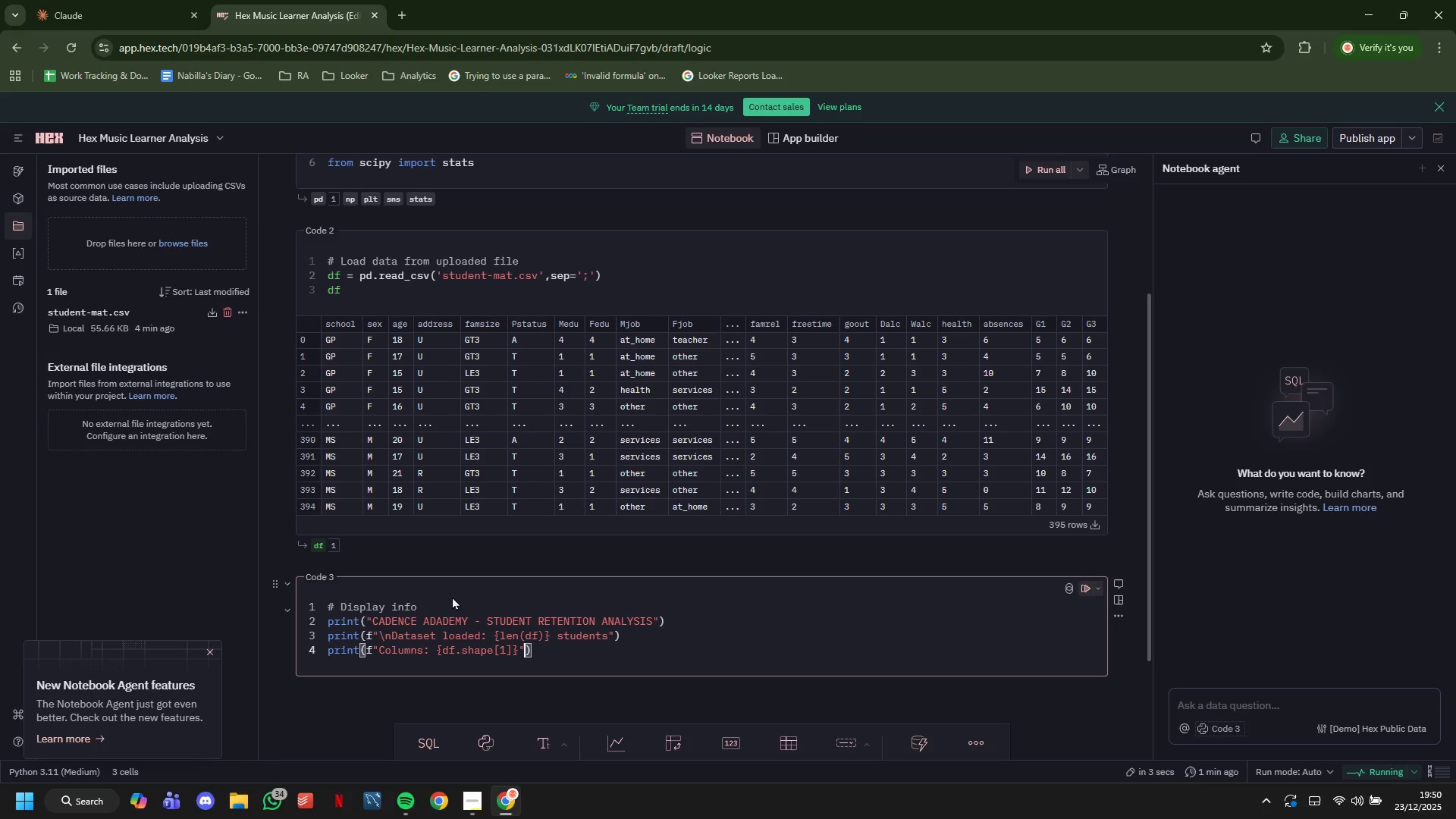 
key(ArrowRight)
 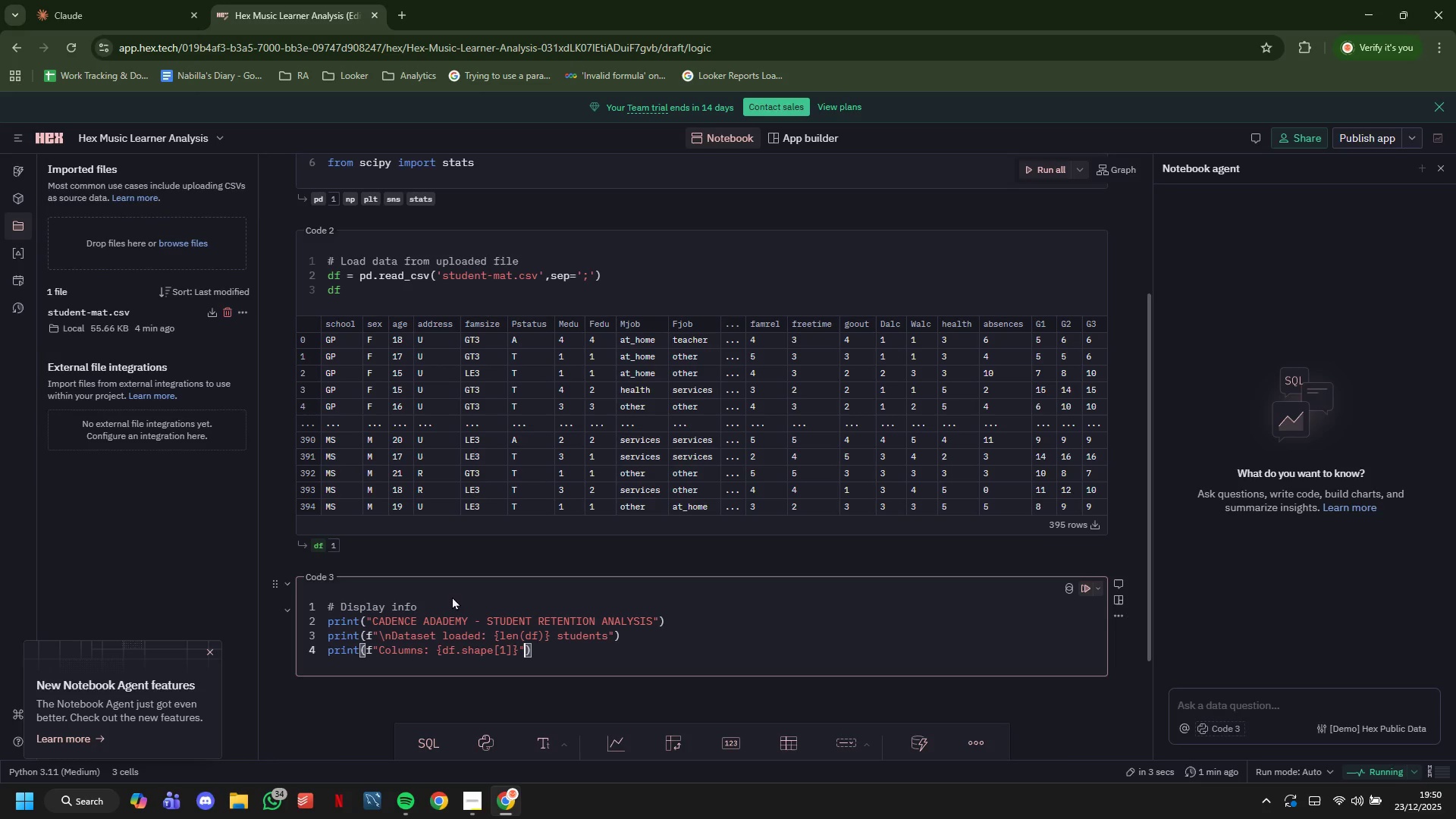 
key(ArrowRight)
 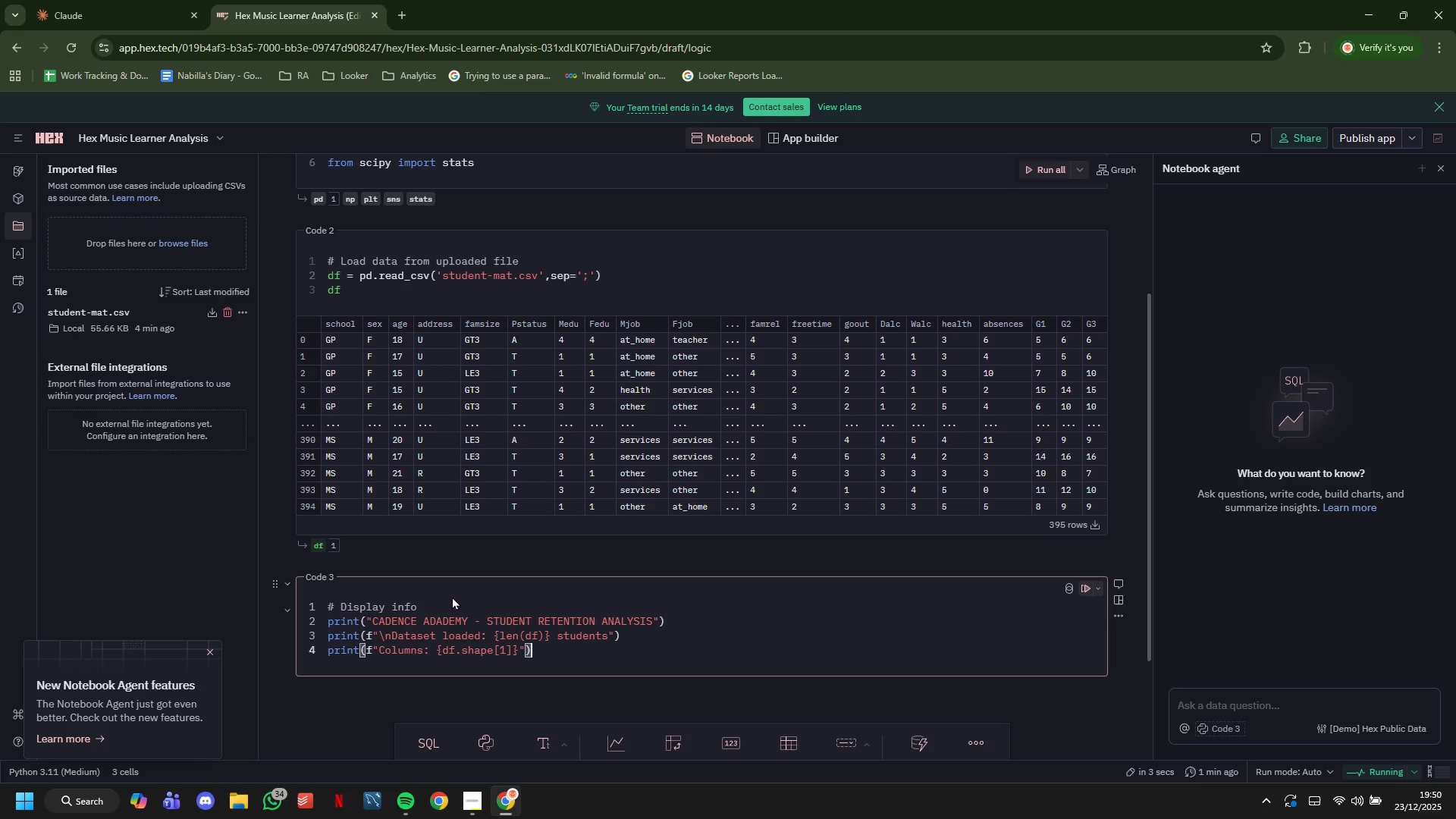 
key(ArrowRight)
 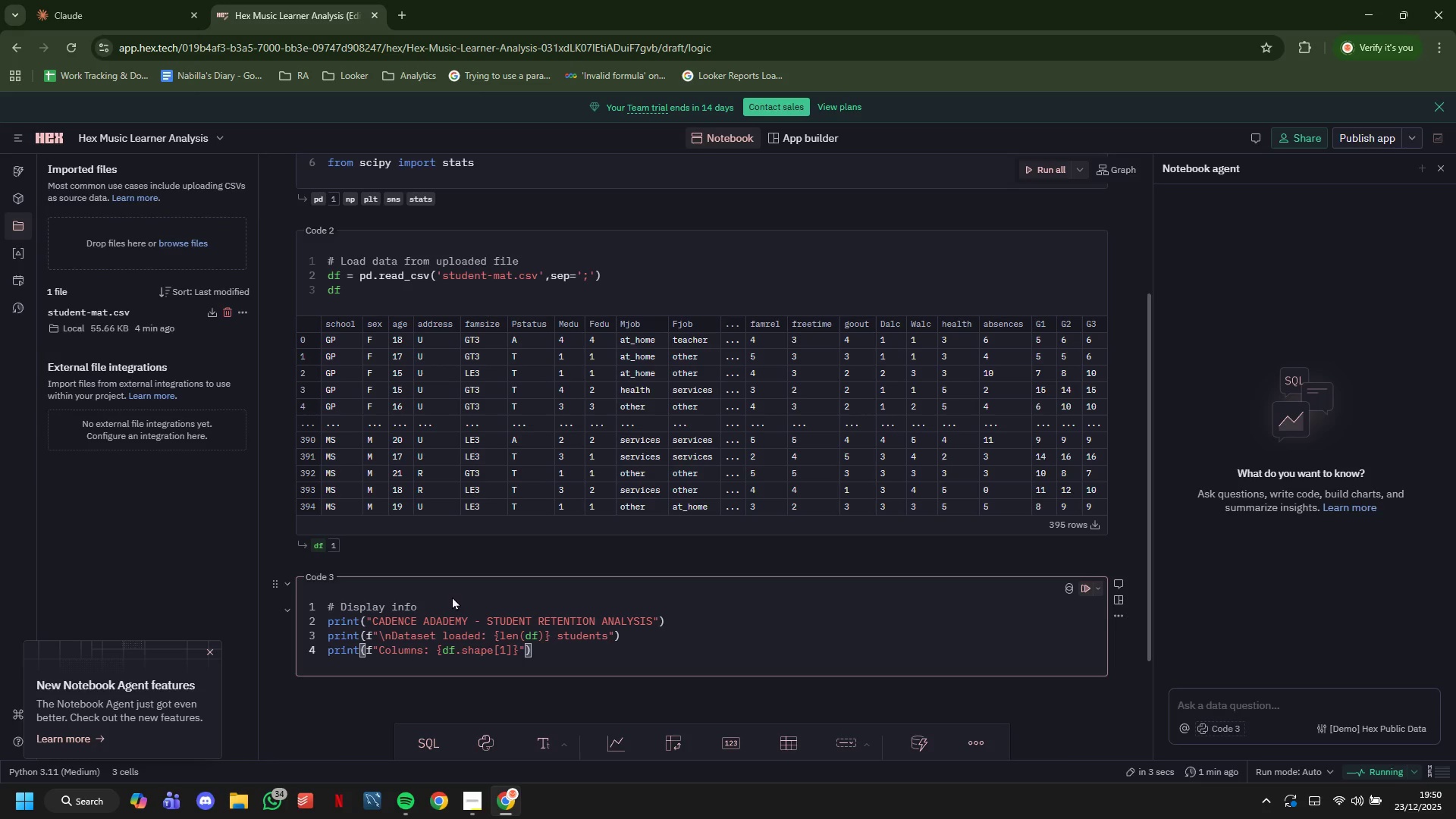 
key(Enter)
 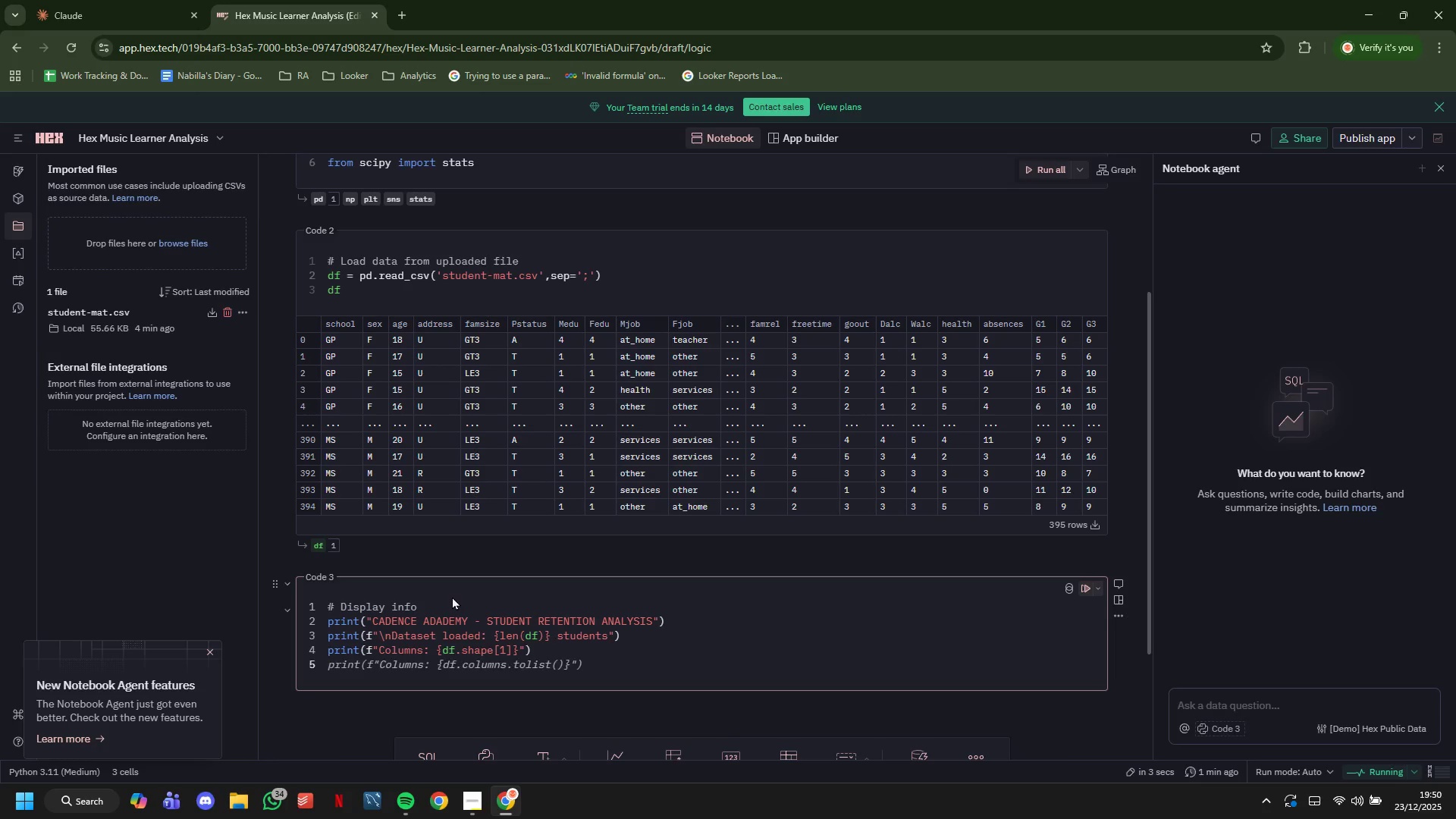 
key(Backspace)
 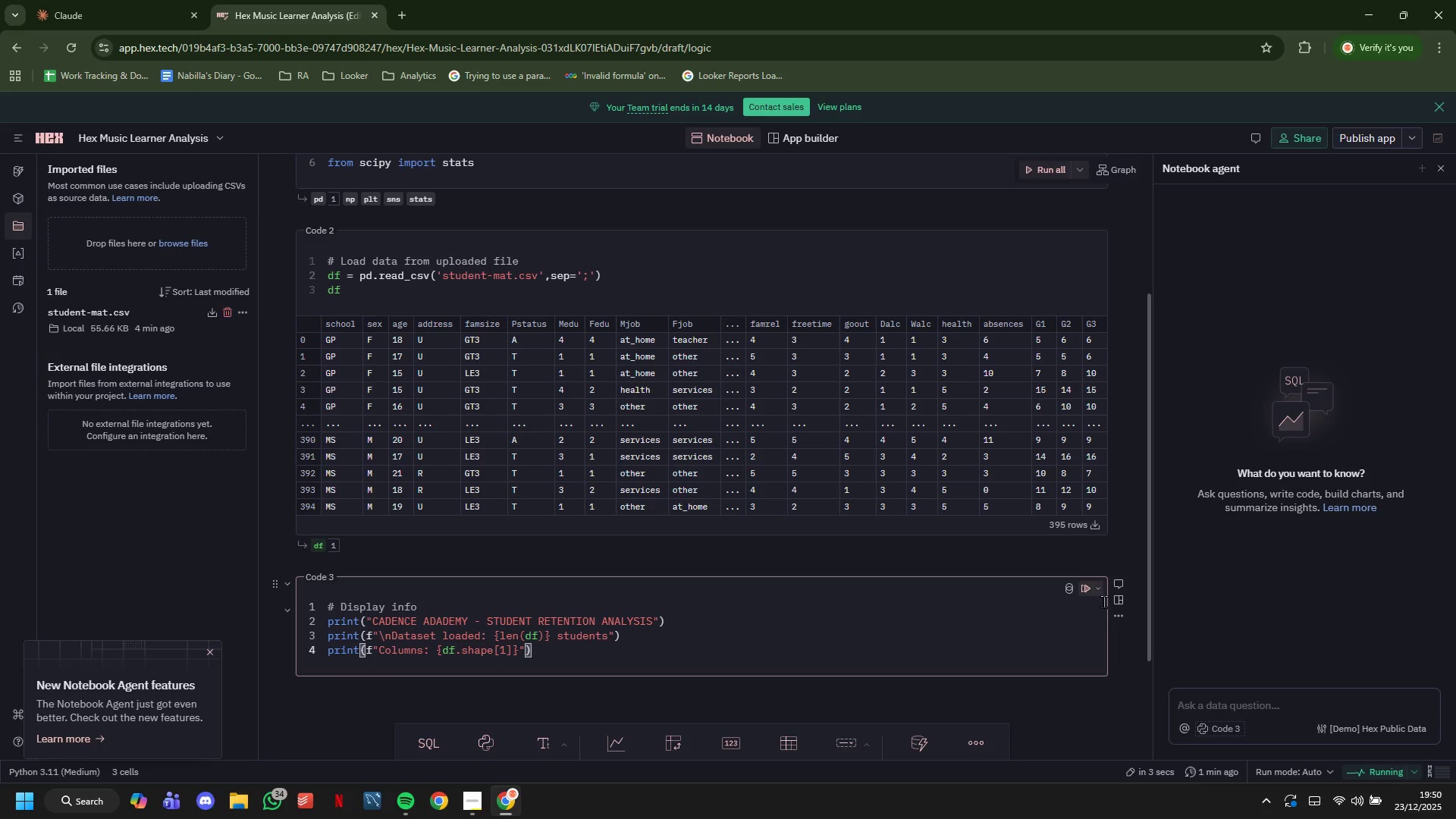 
left_click([1089, 588])
 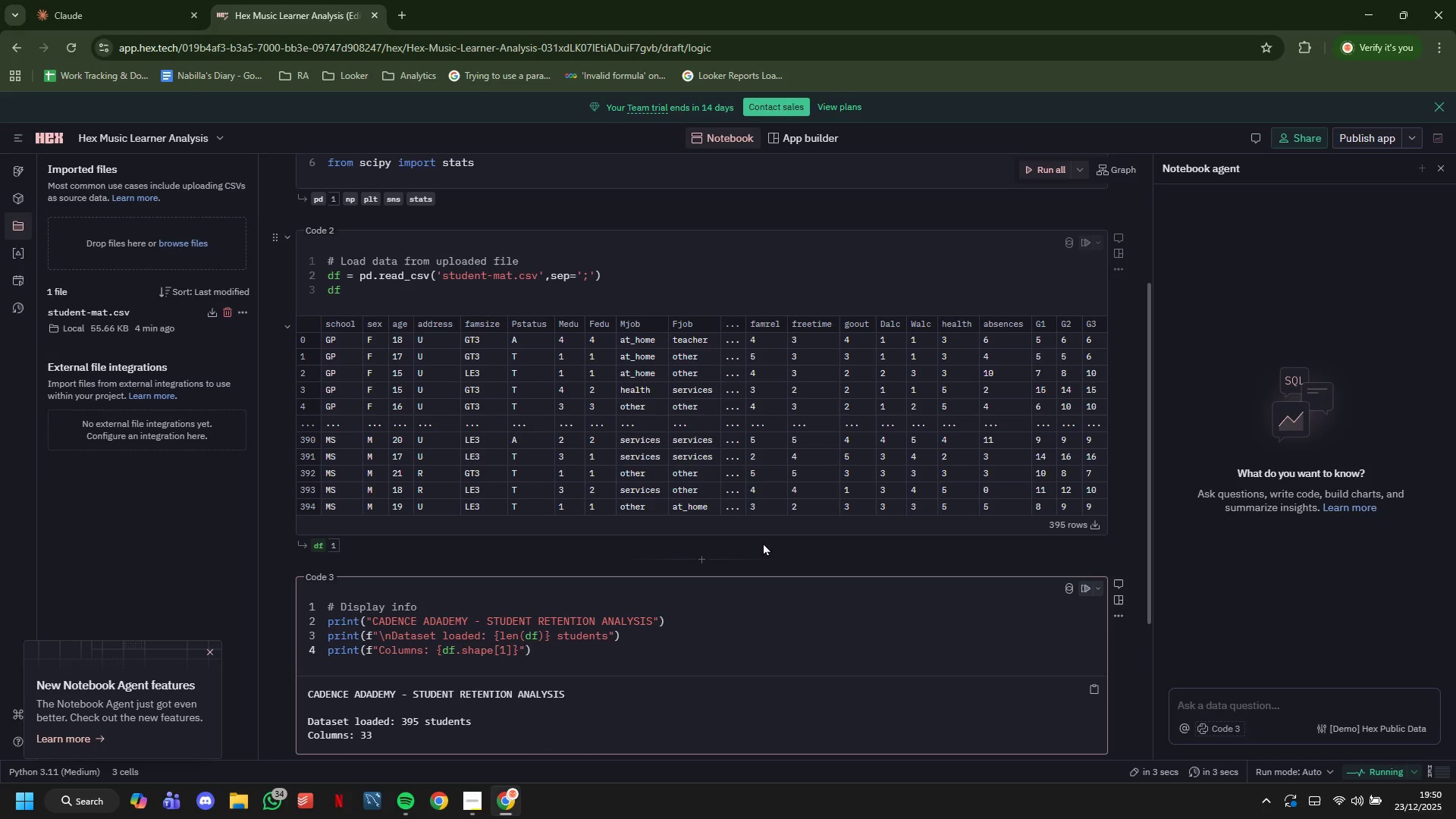 
scroll: coordinate [763, 542], scroll_direction: down, amount: 1.0
 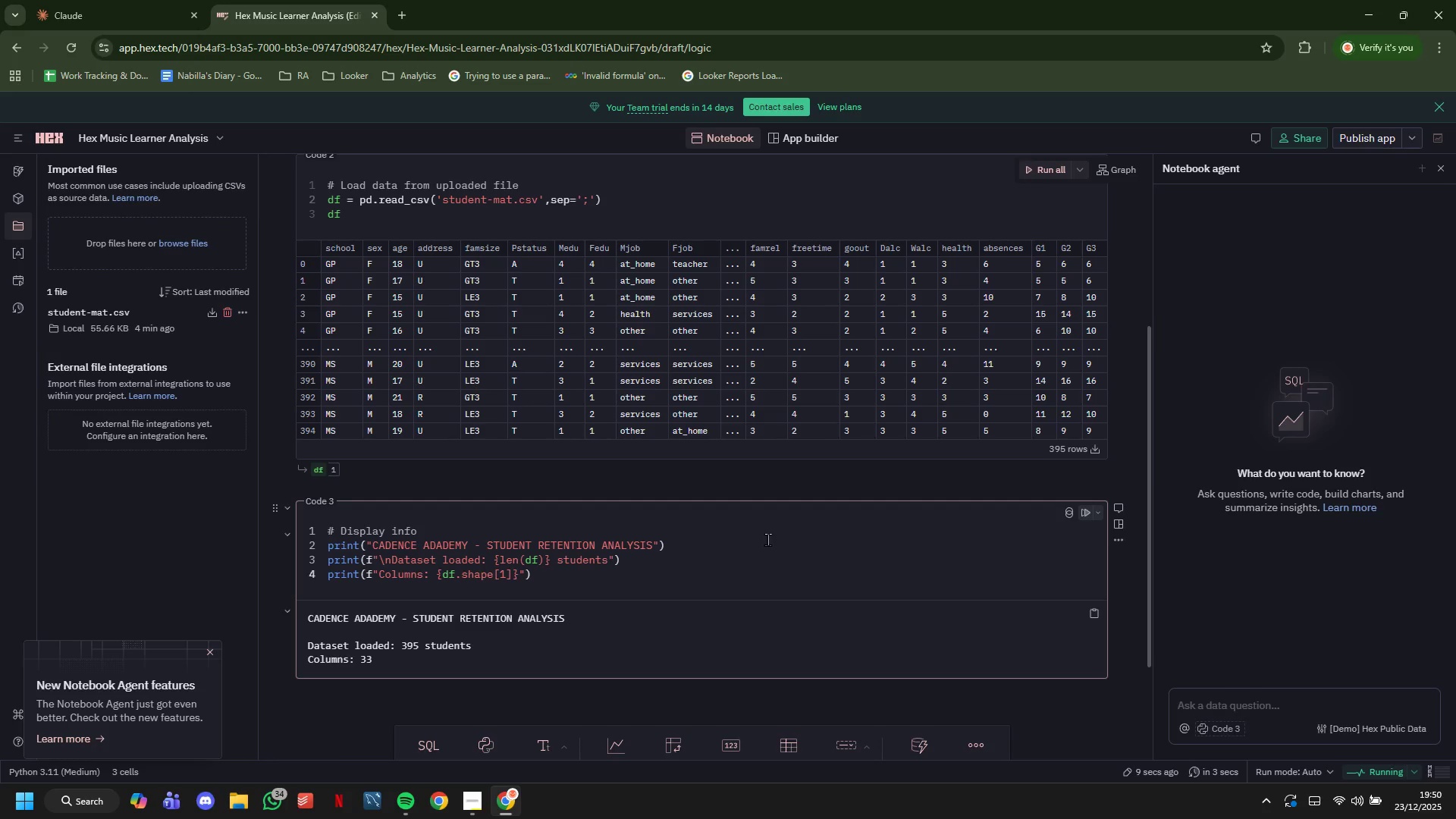 
wait(13.14)
 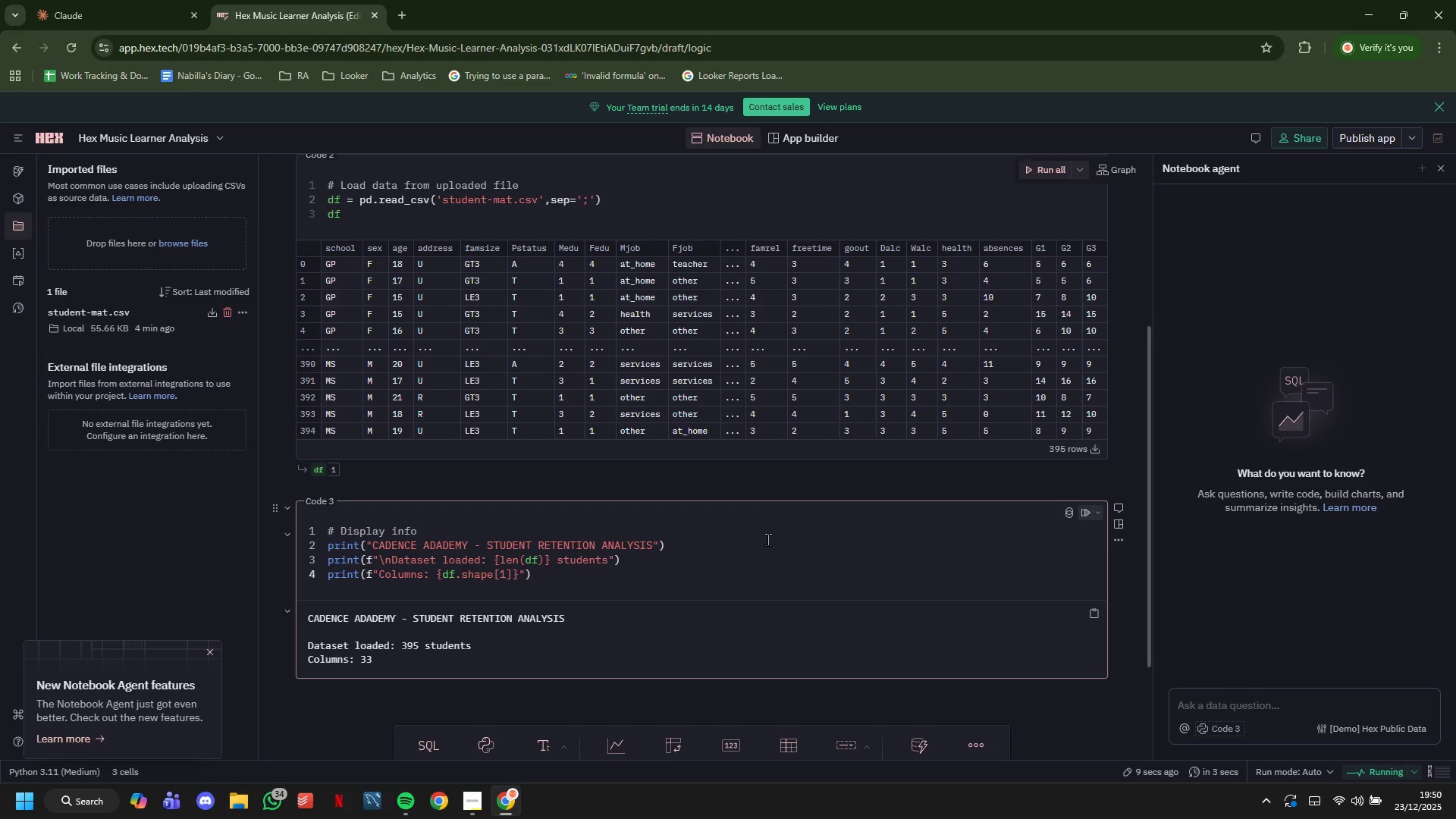 
scroll: coordinate [580, 510], scroll_direction: down, amount: 3.0
 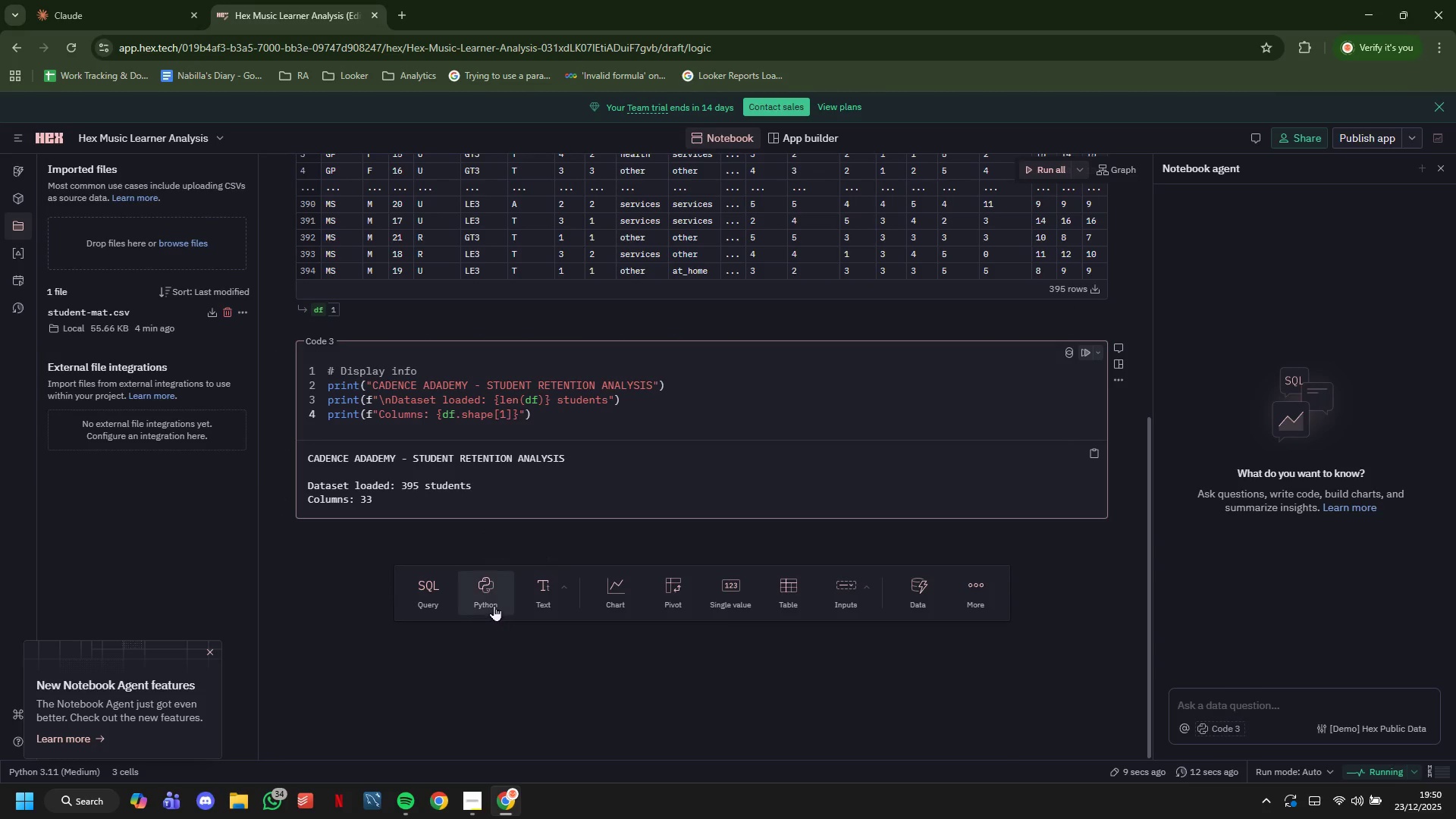 
left_click([490, 601])
 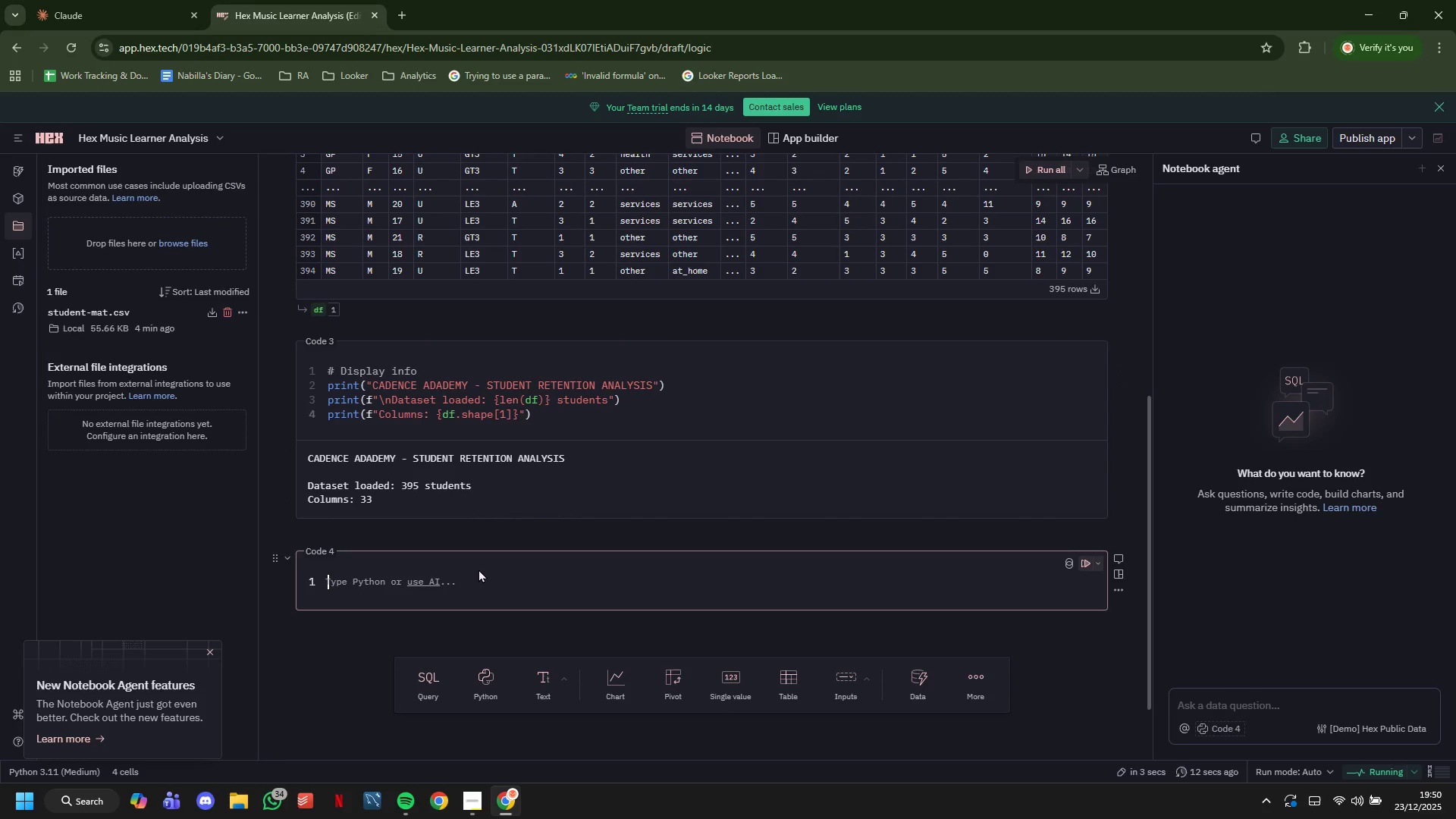 
wait(5.48)
 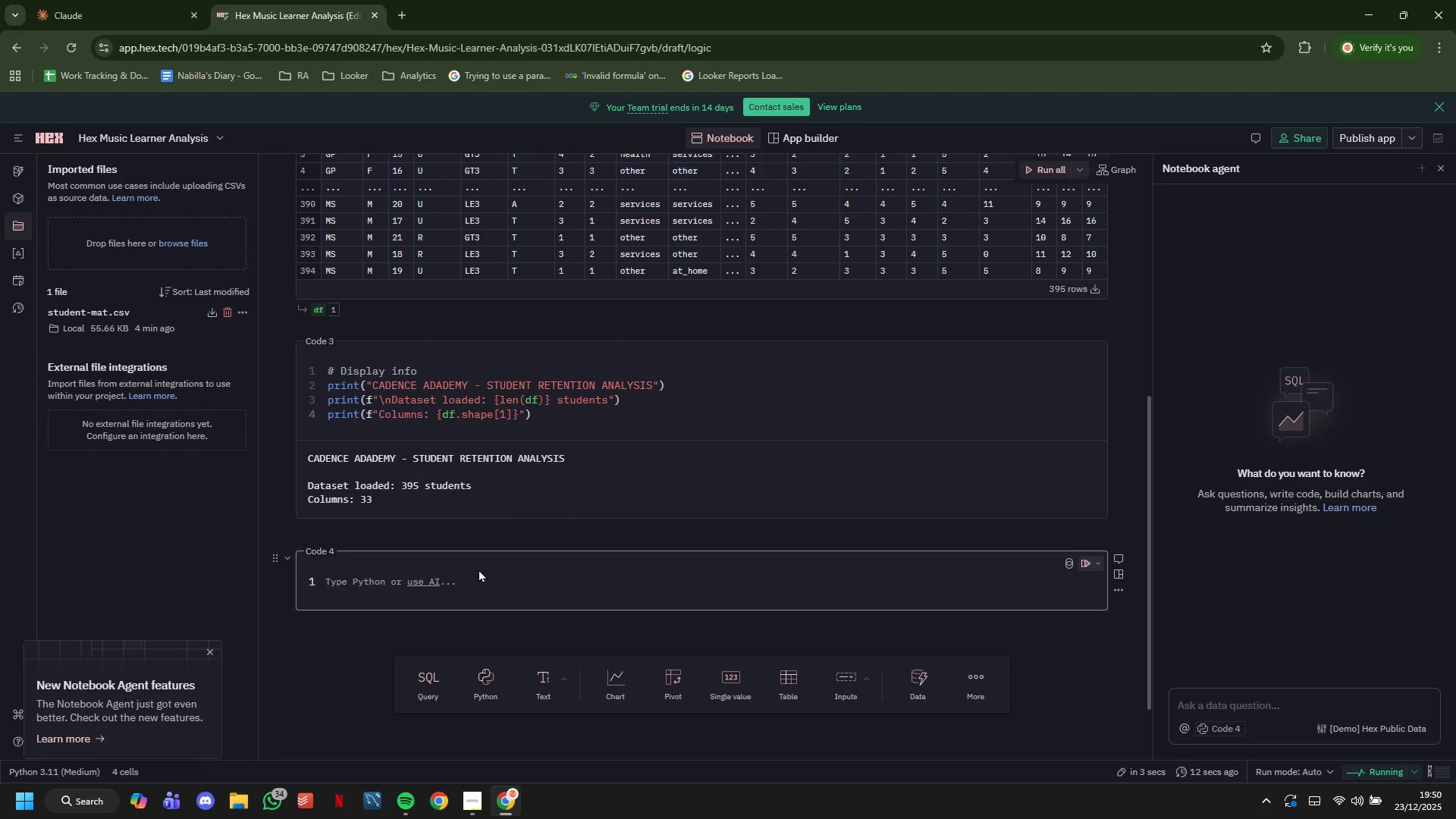 
left_click([484, 802])